 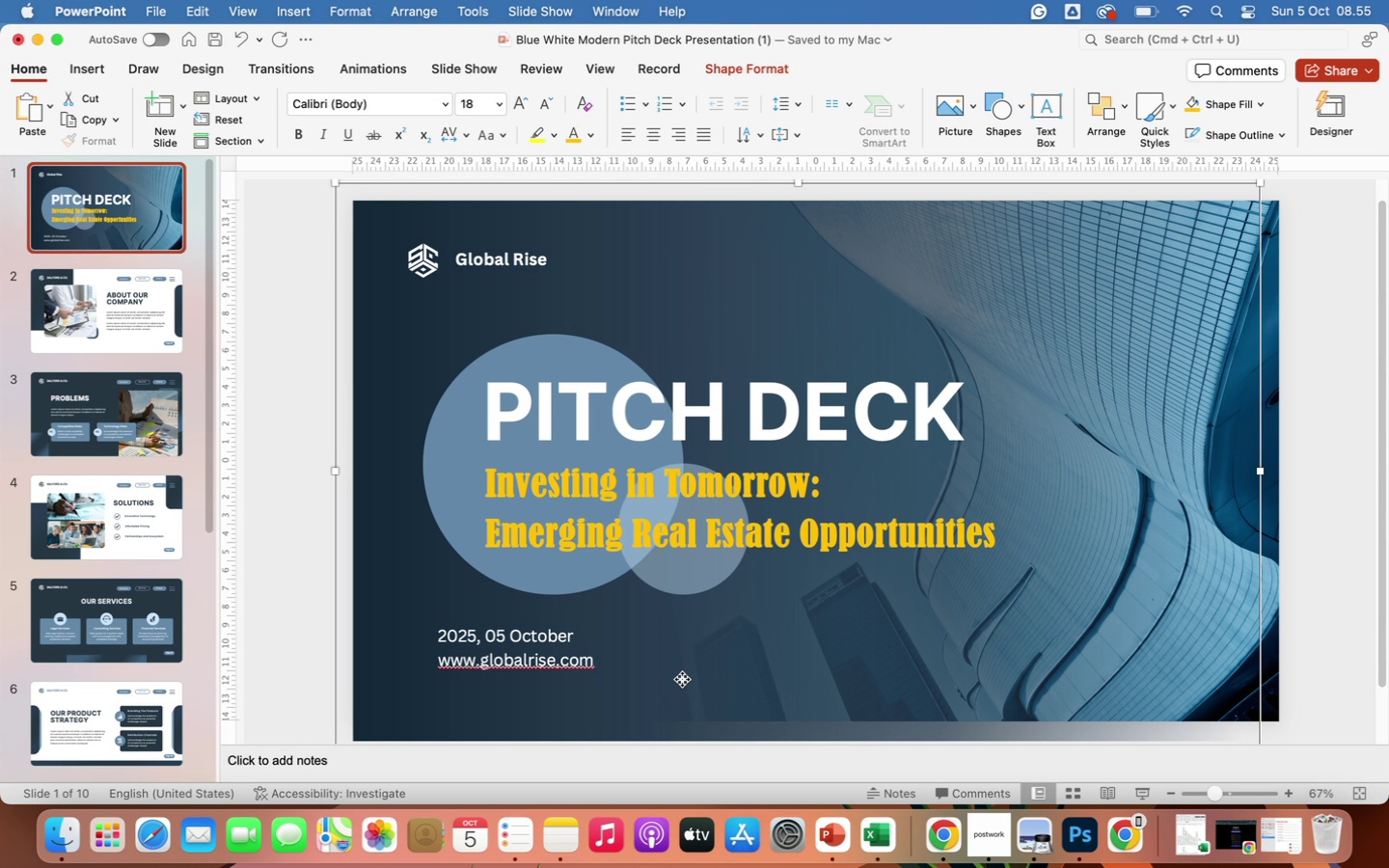 
left_click([671, 489])
 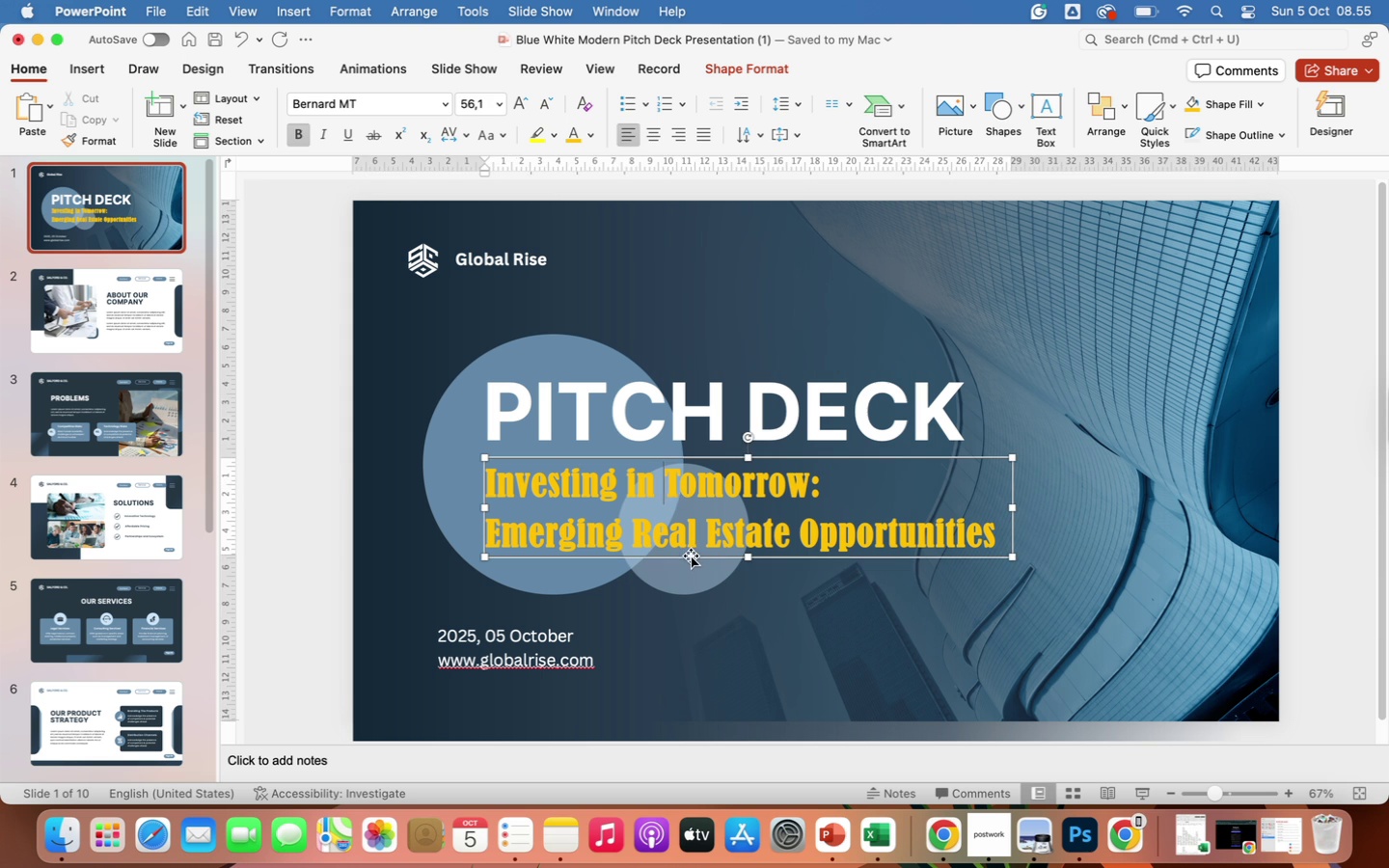 
left_click([691, 556])
 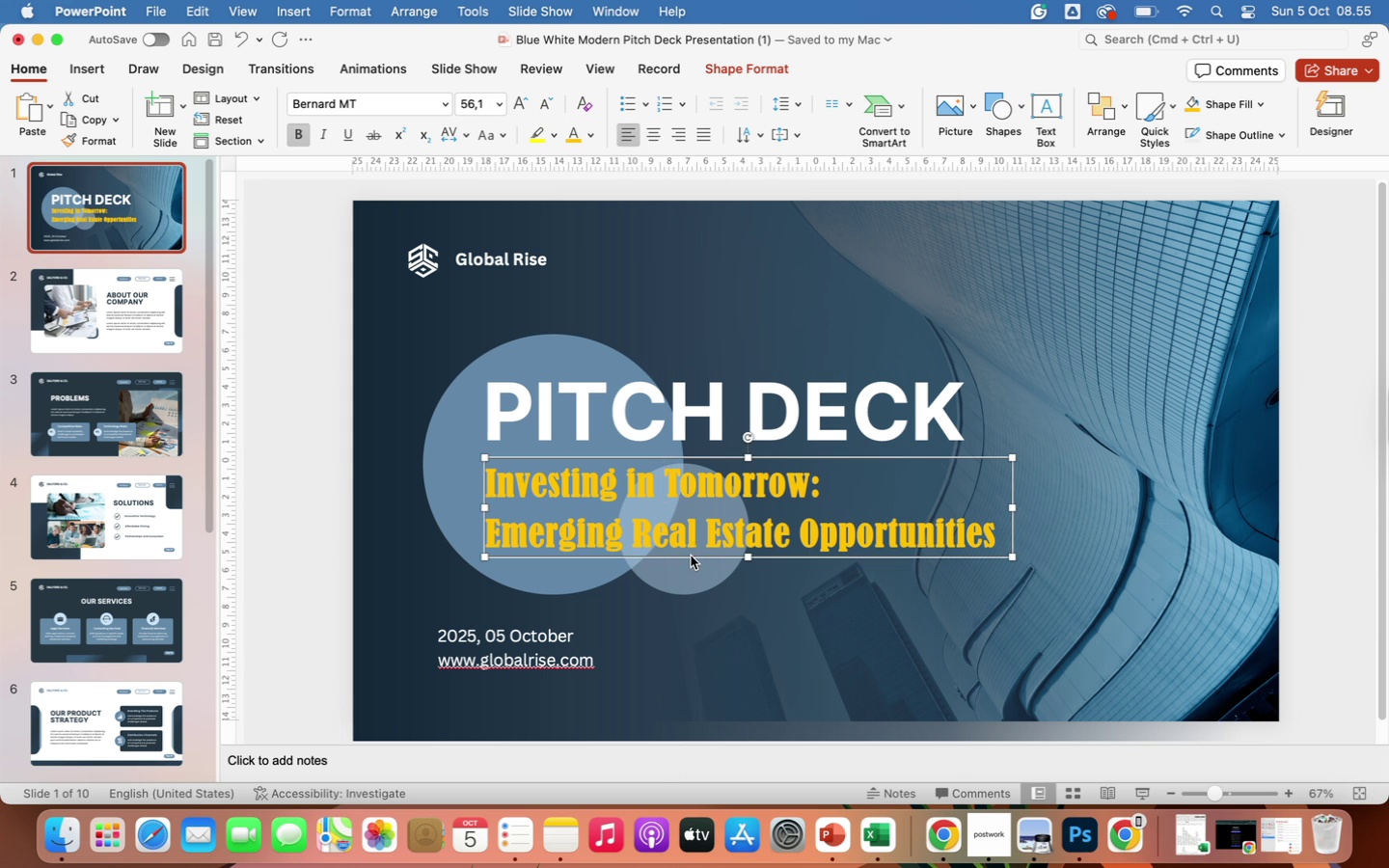 
right_click([691, 556])
 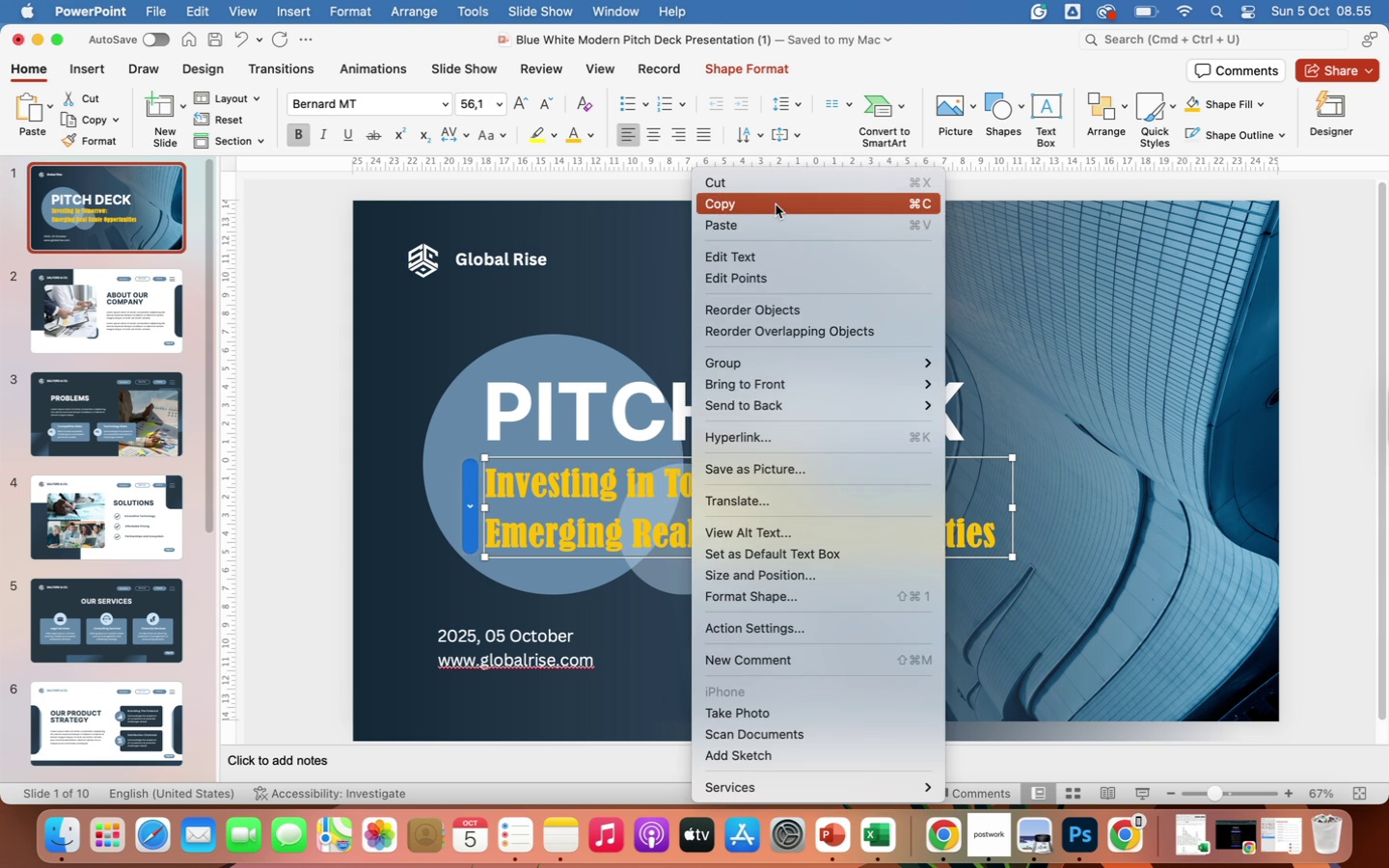 
left_click([776, 204])
 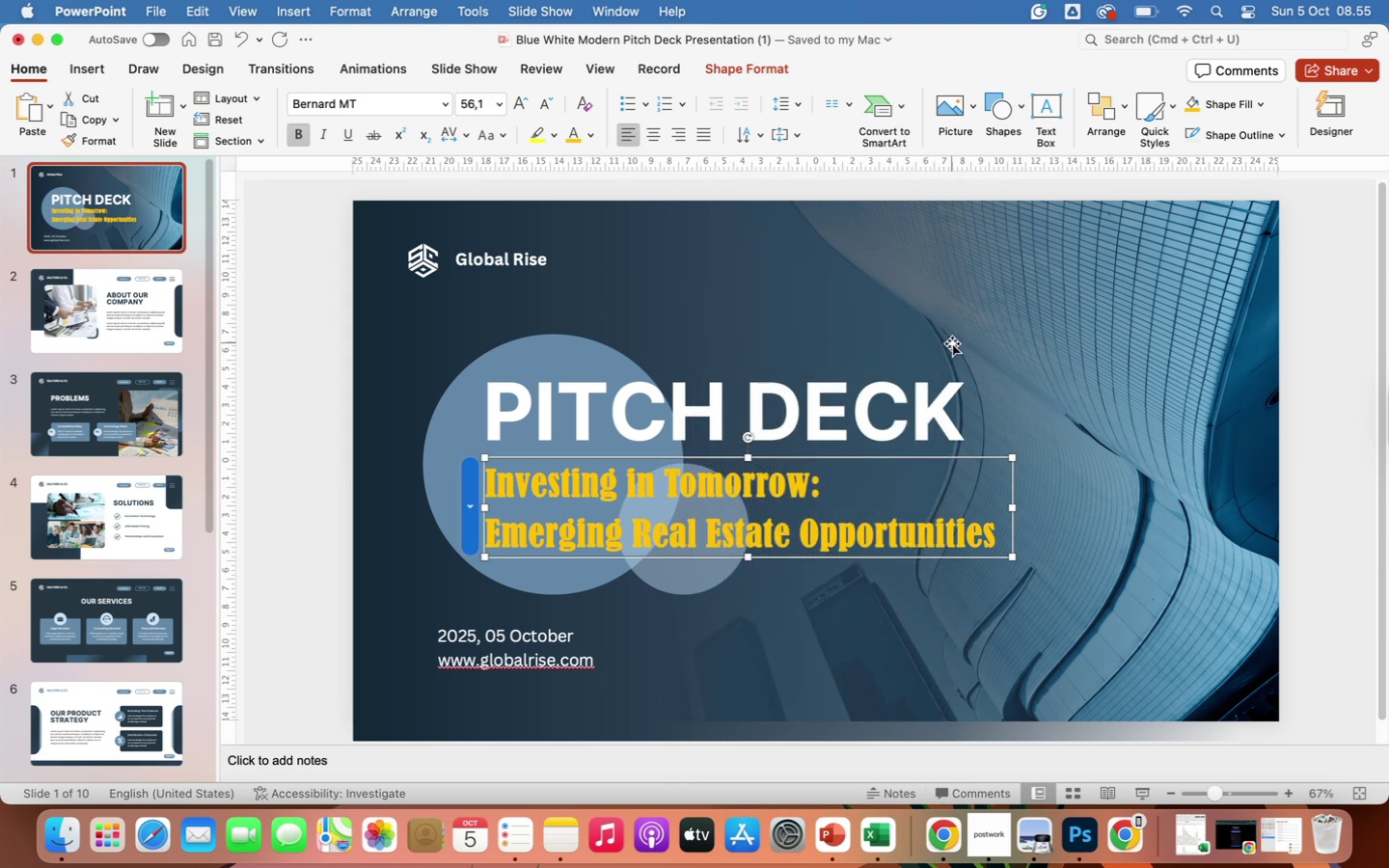 
right_click([952, 343])
 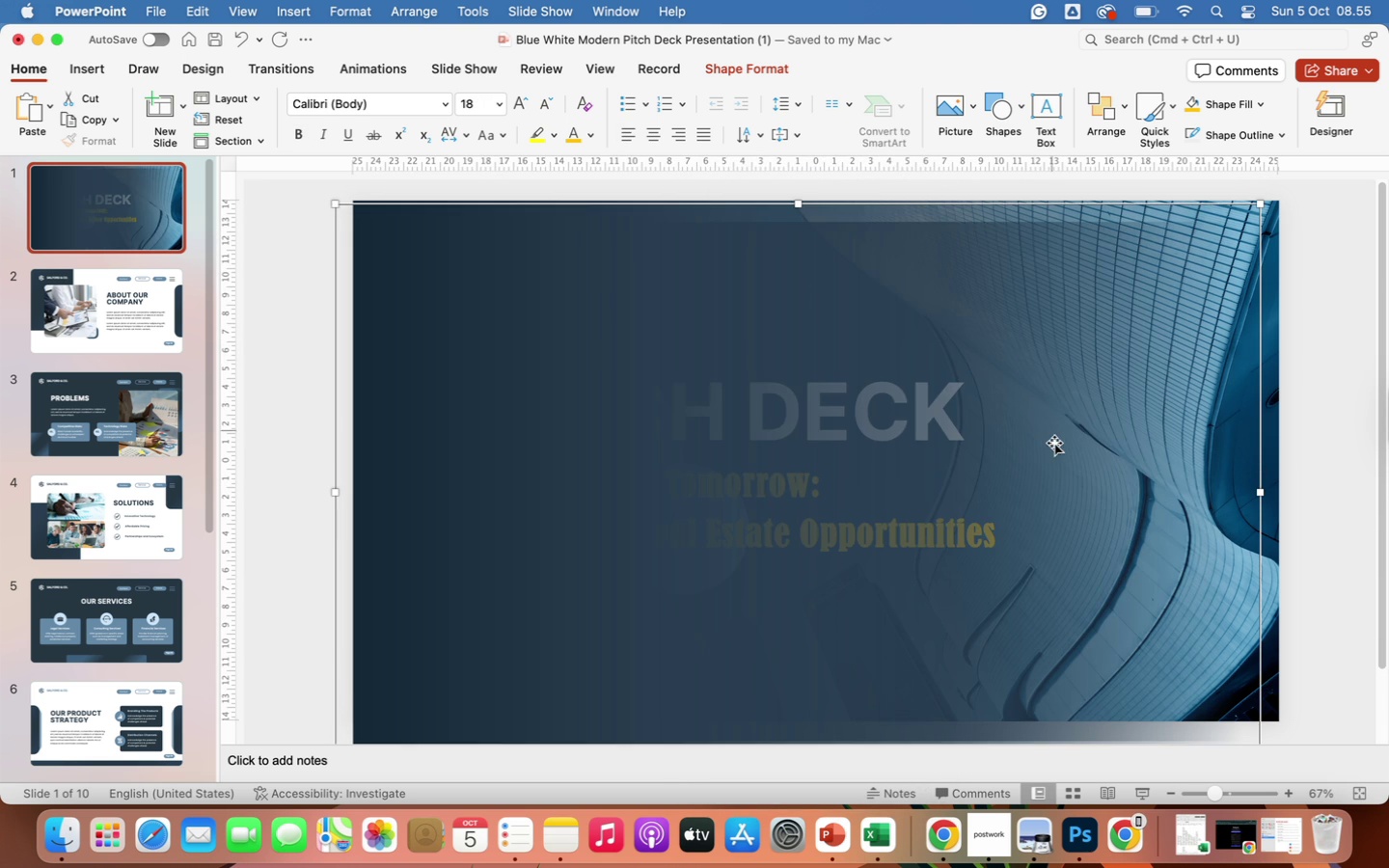 
left_click([1054, 443])
 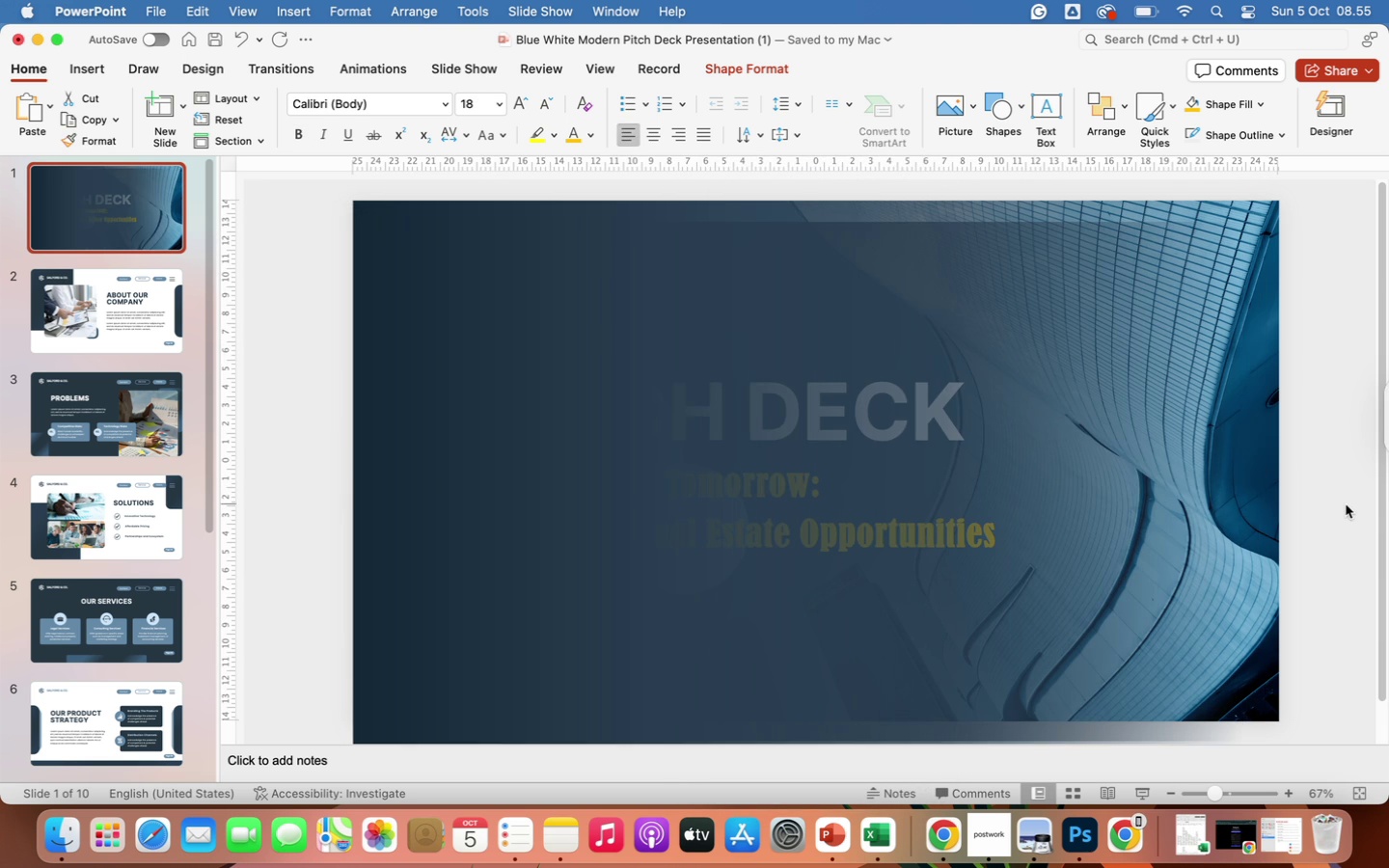 
left_click([1346, 504])
 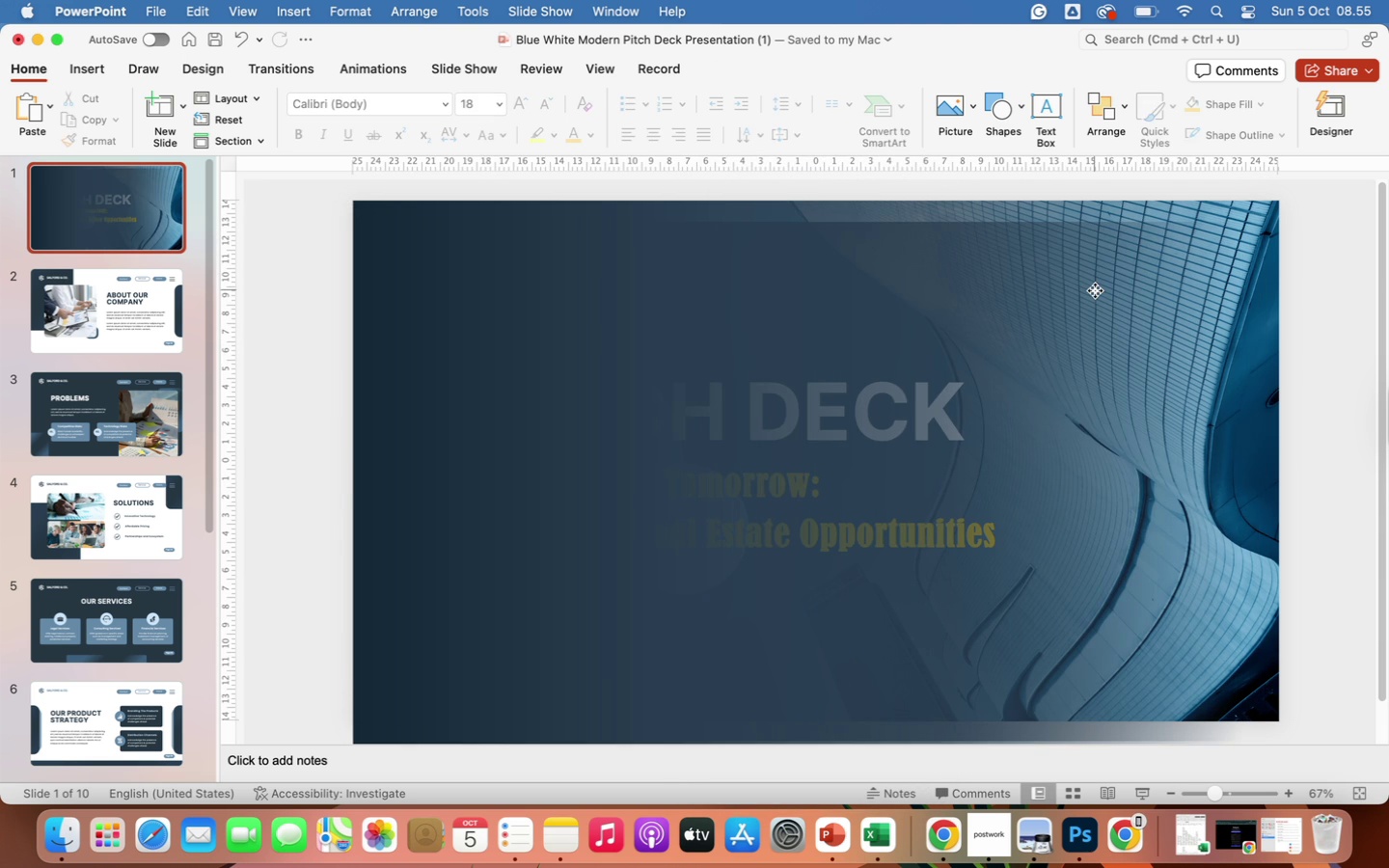 
left_click([1095, 290])
 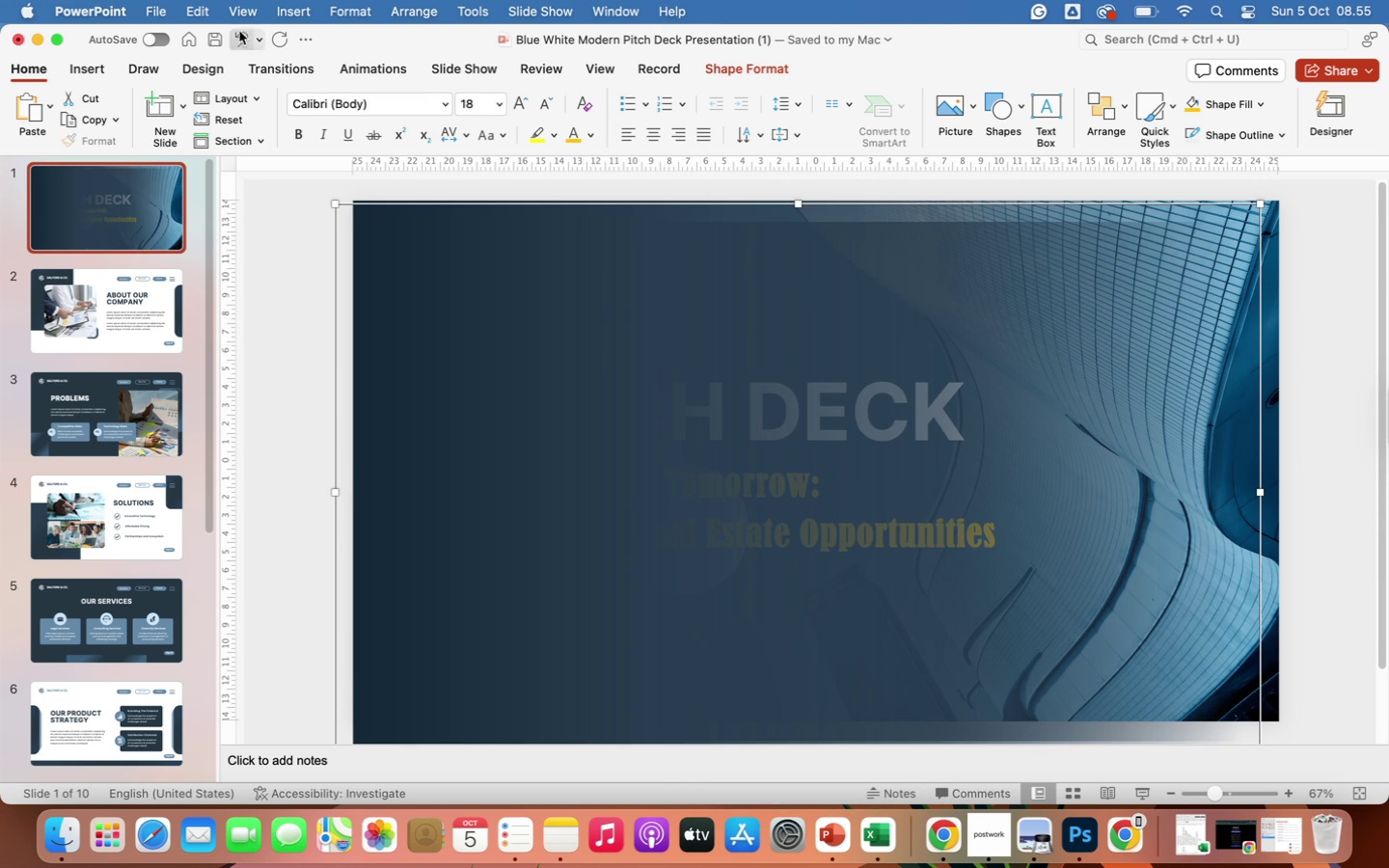 
left_click([240, 37])
 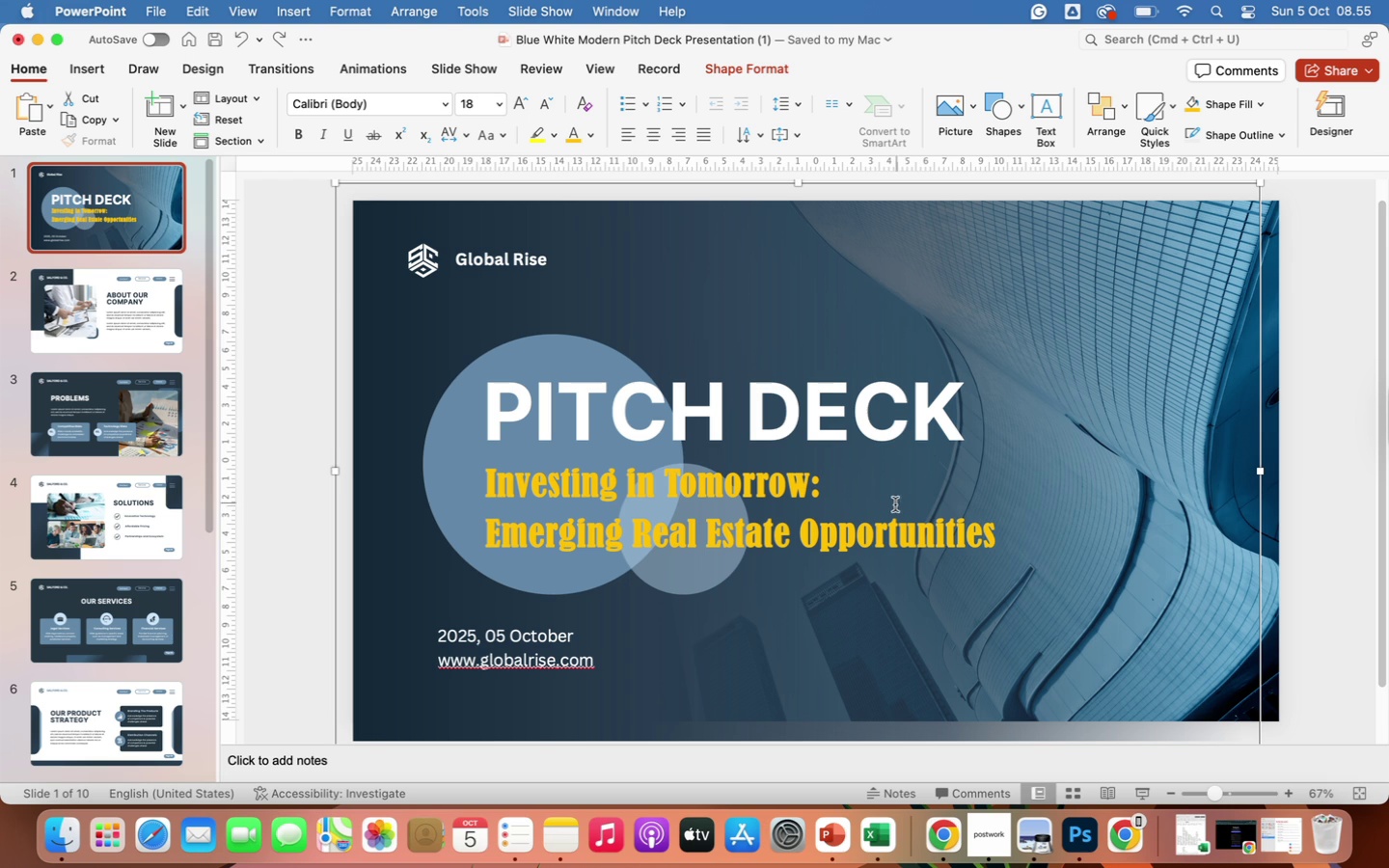 
left_click([876, 529])
 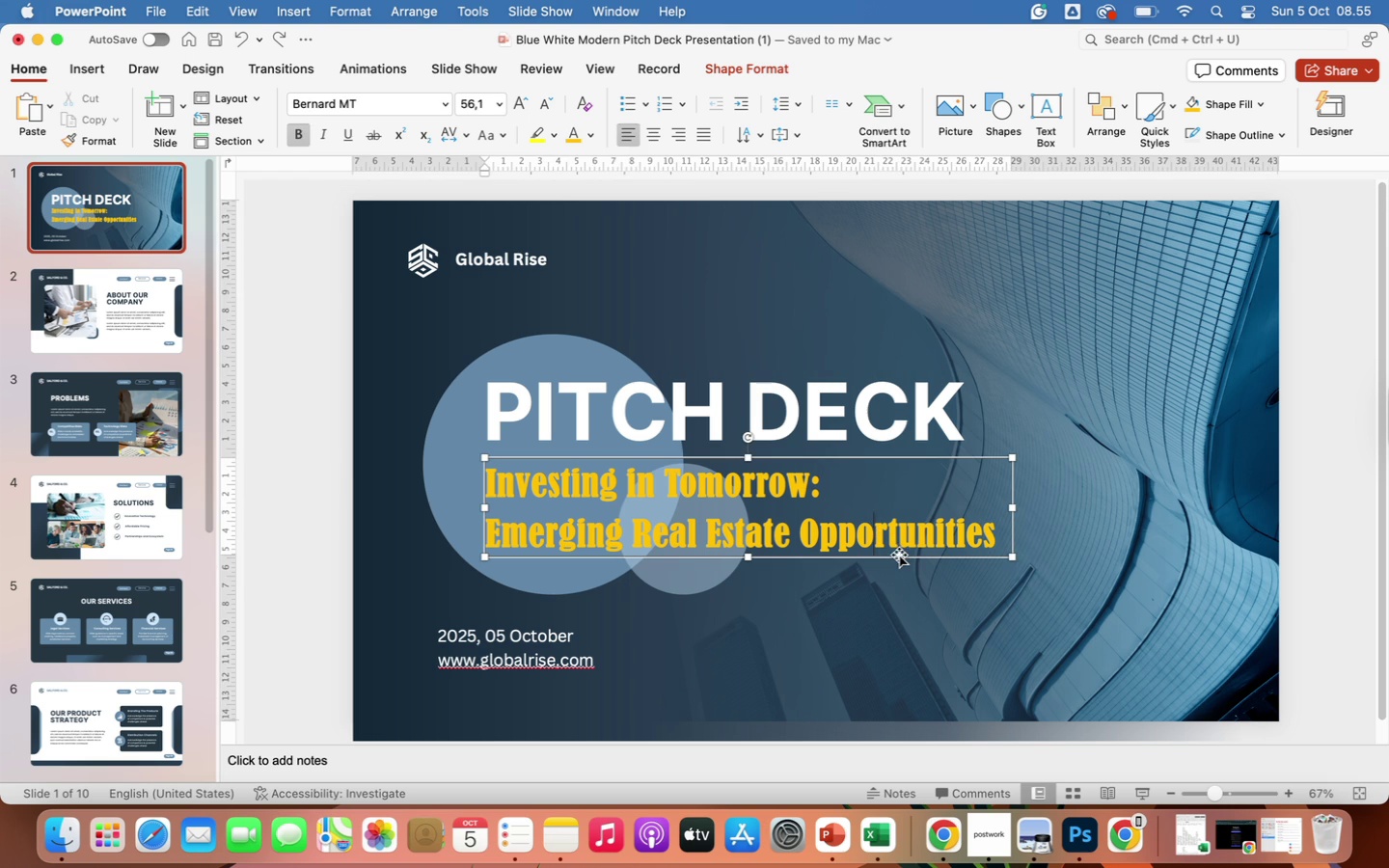 
right_click([899, 555])
 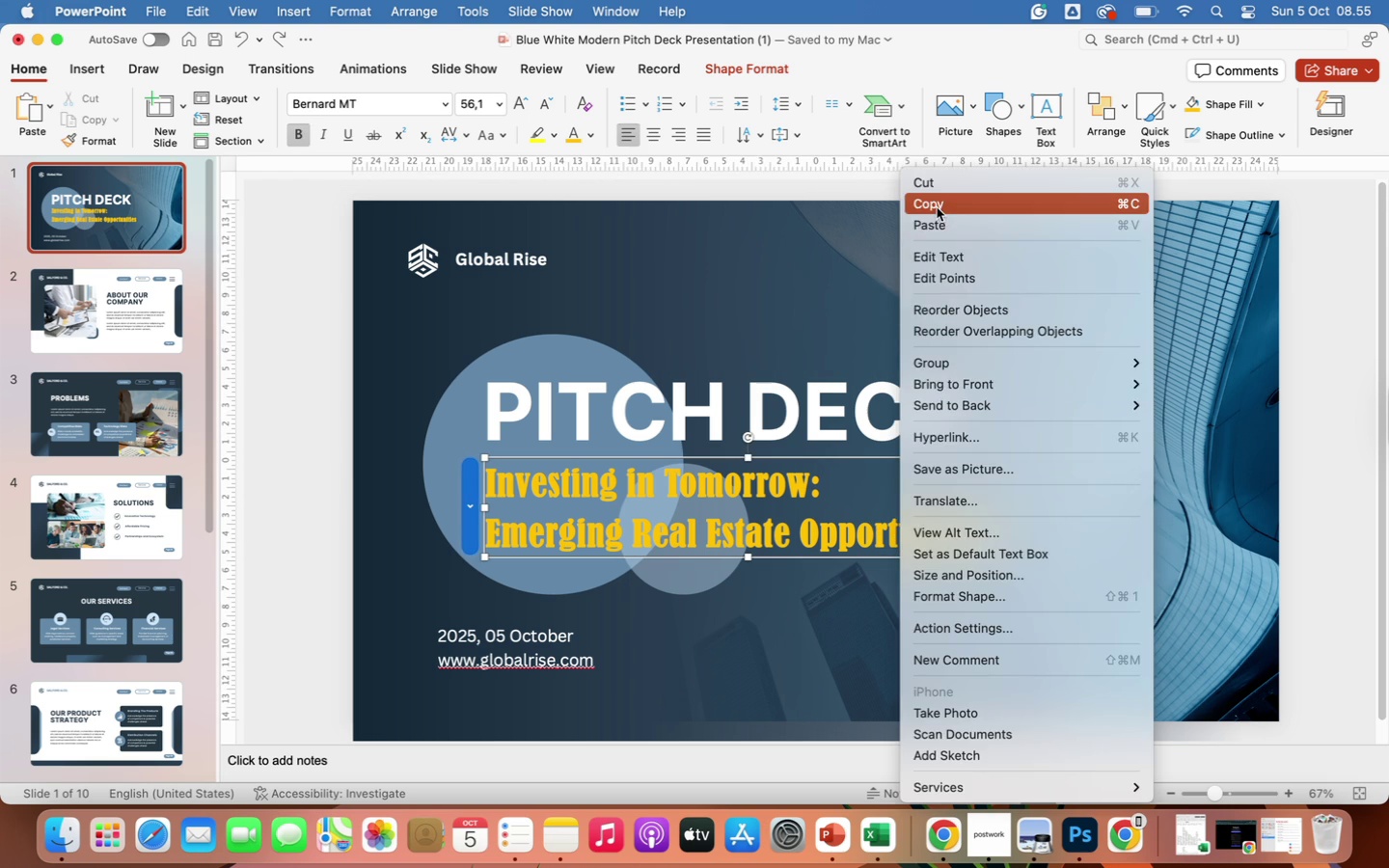 
left_click([937, 207])
 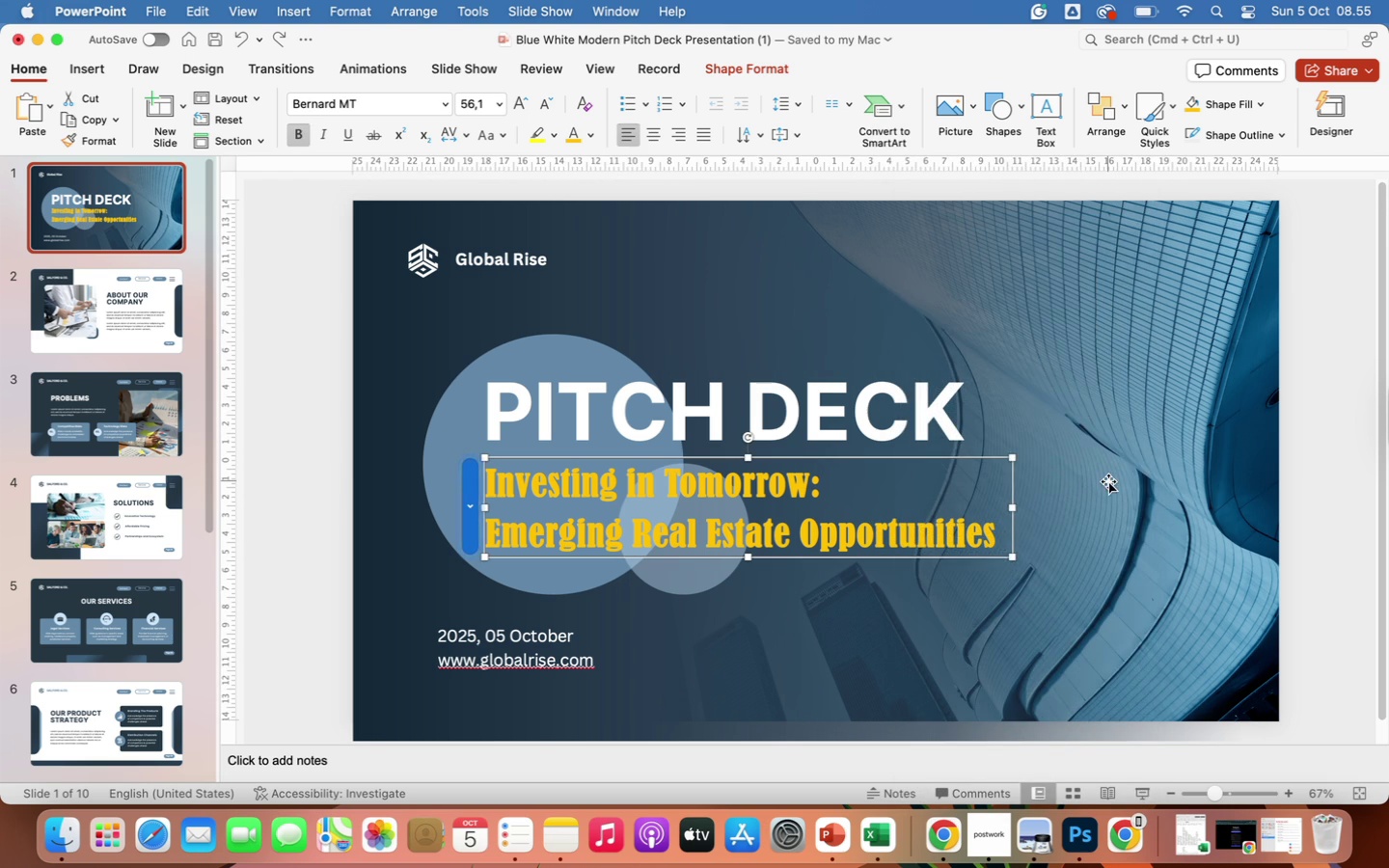 
left_click([1108, 481])
 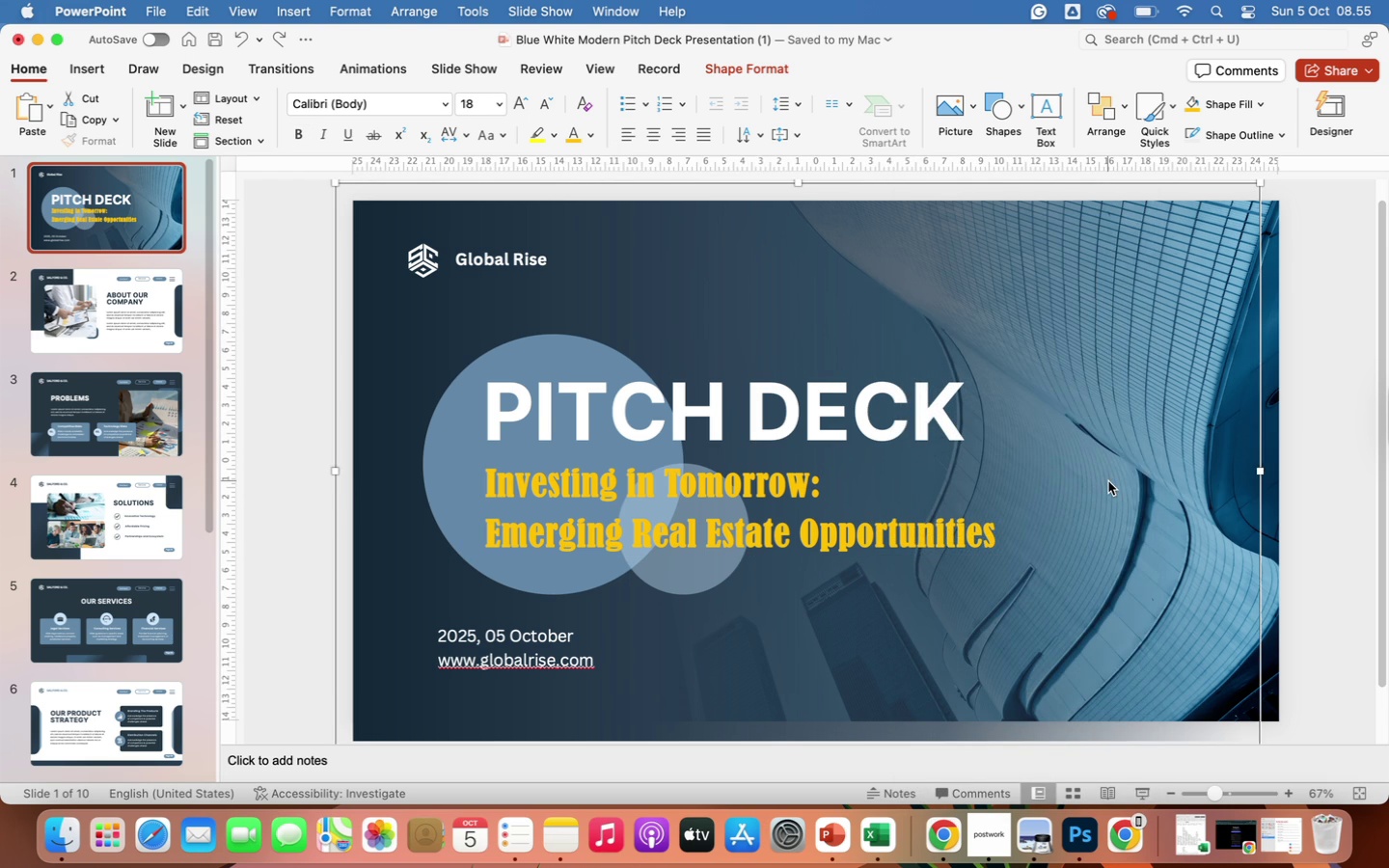 
right_click([1108, 481])
 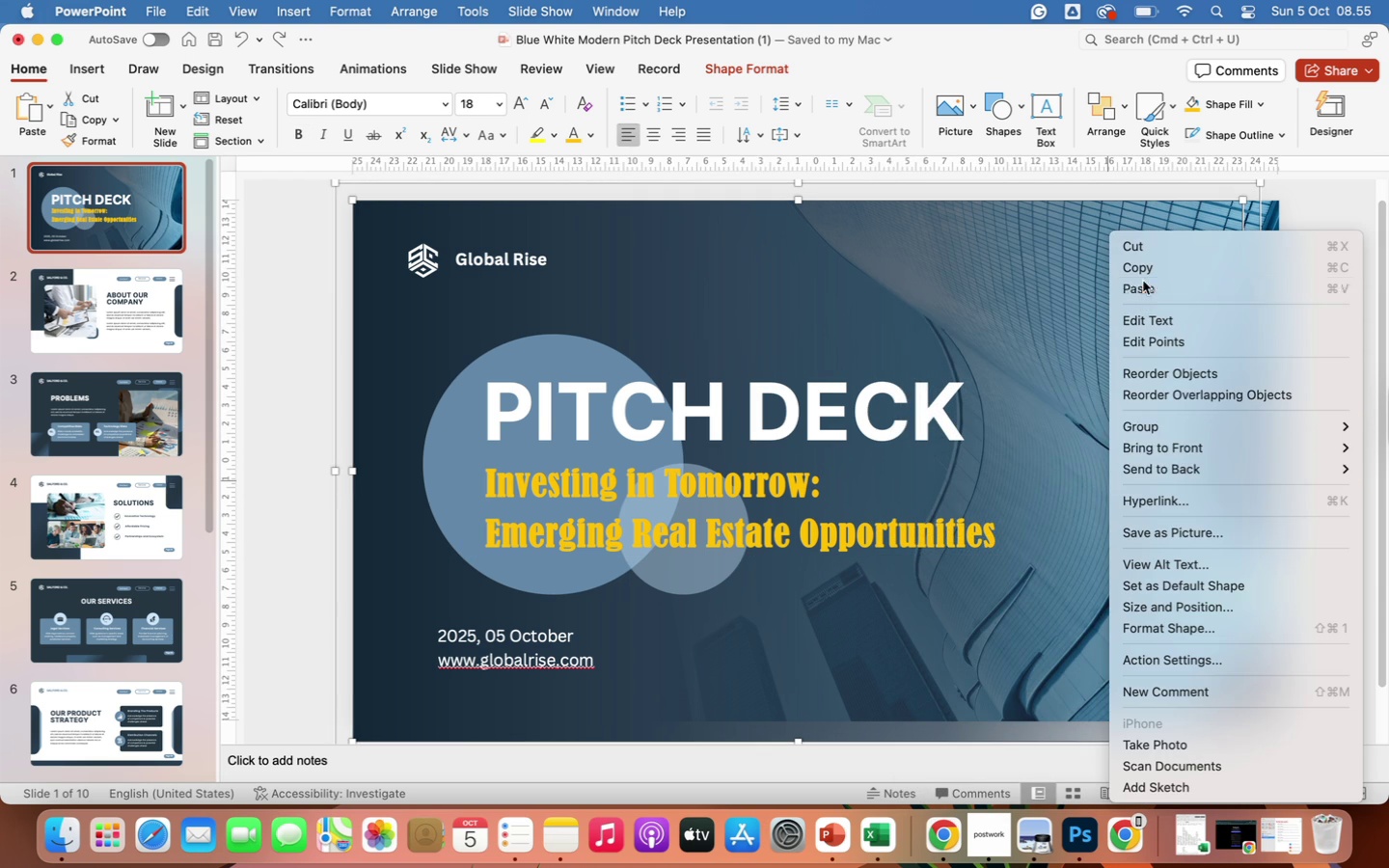 
left_click([1143, 281])
 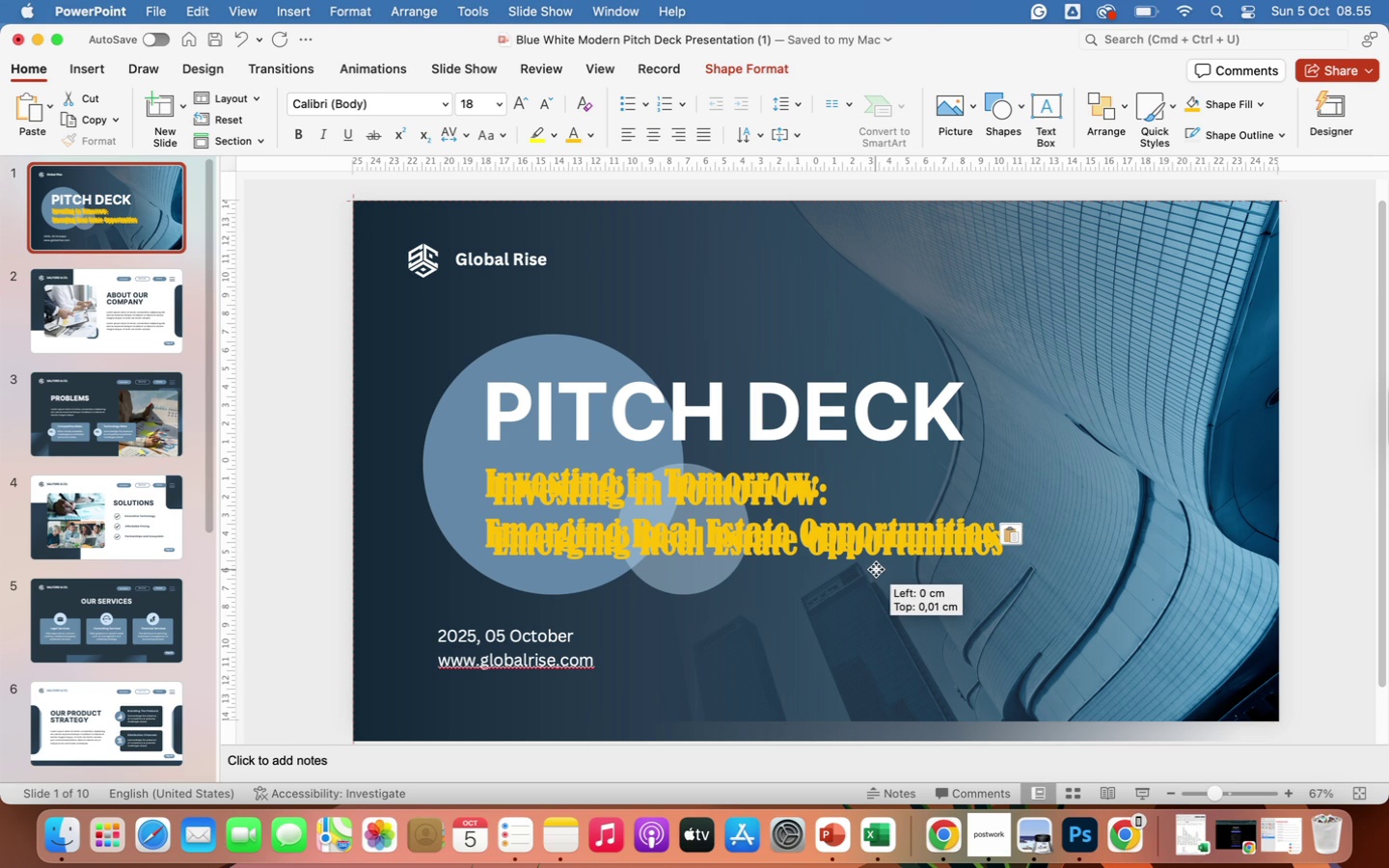 
wait(7.72)
 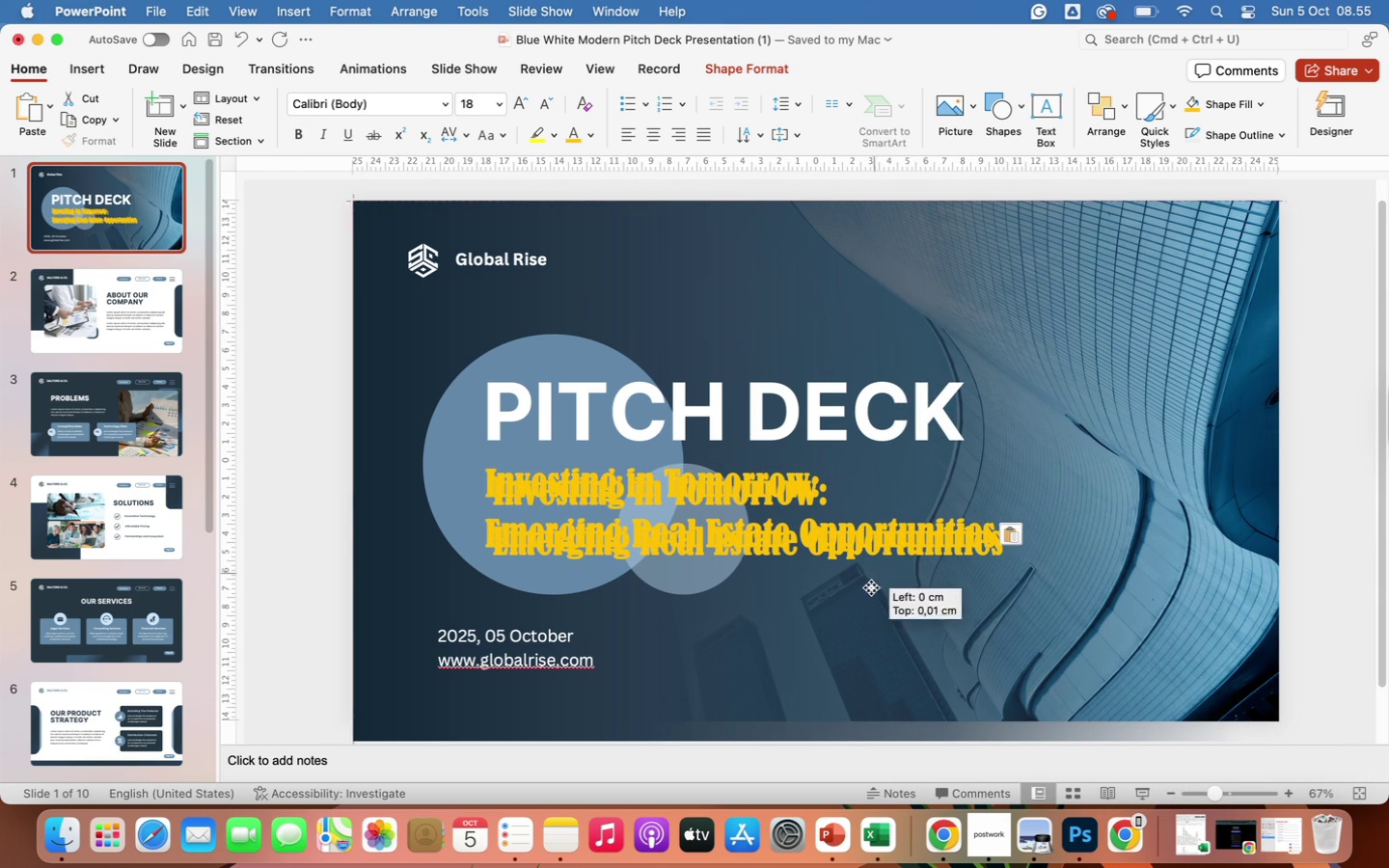 
left_click([858, 547])